 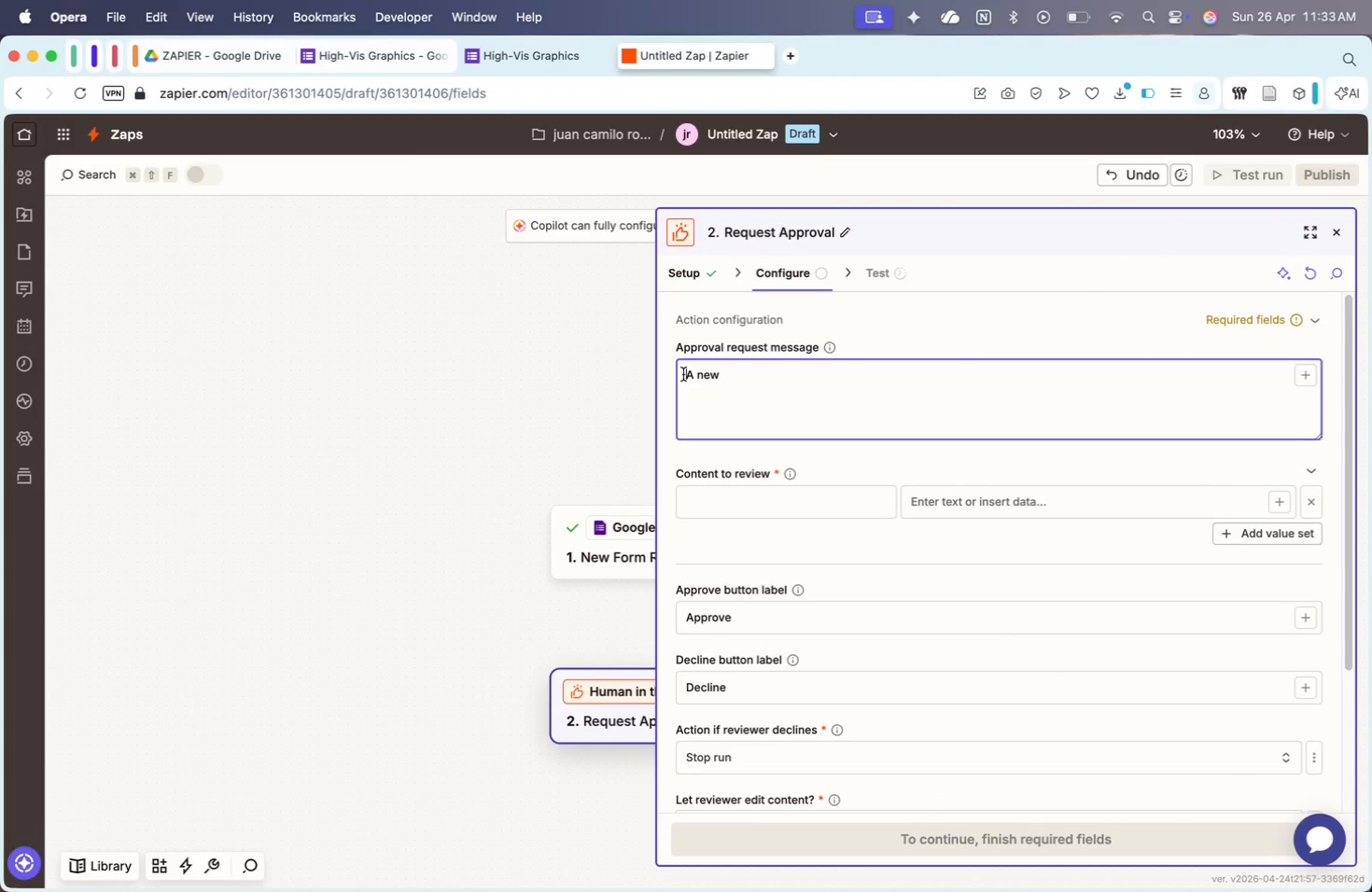 
key(Shift+ShiftRight)
 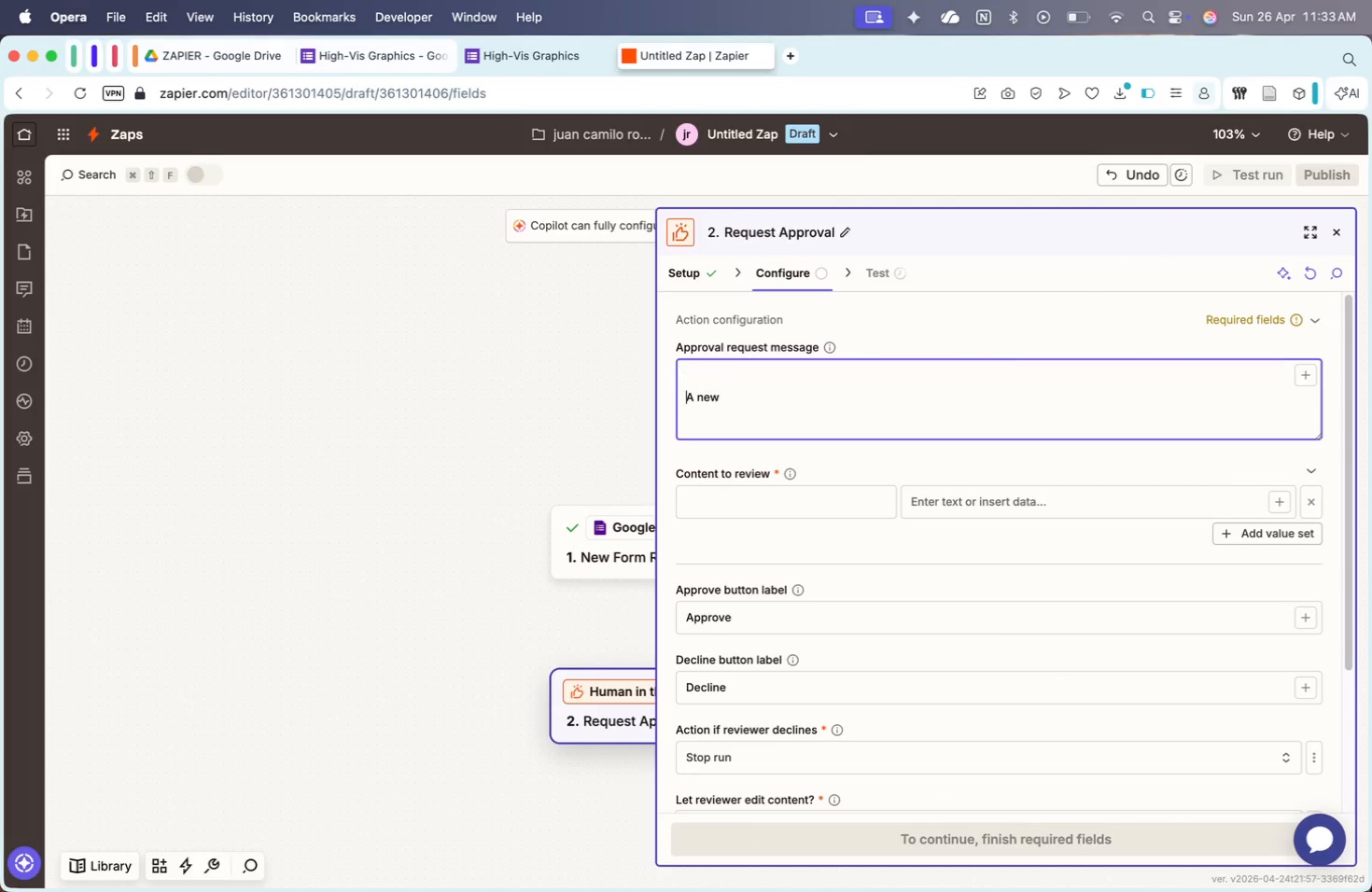 
key(Shift+Enter)
 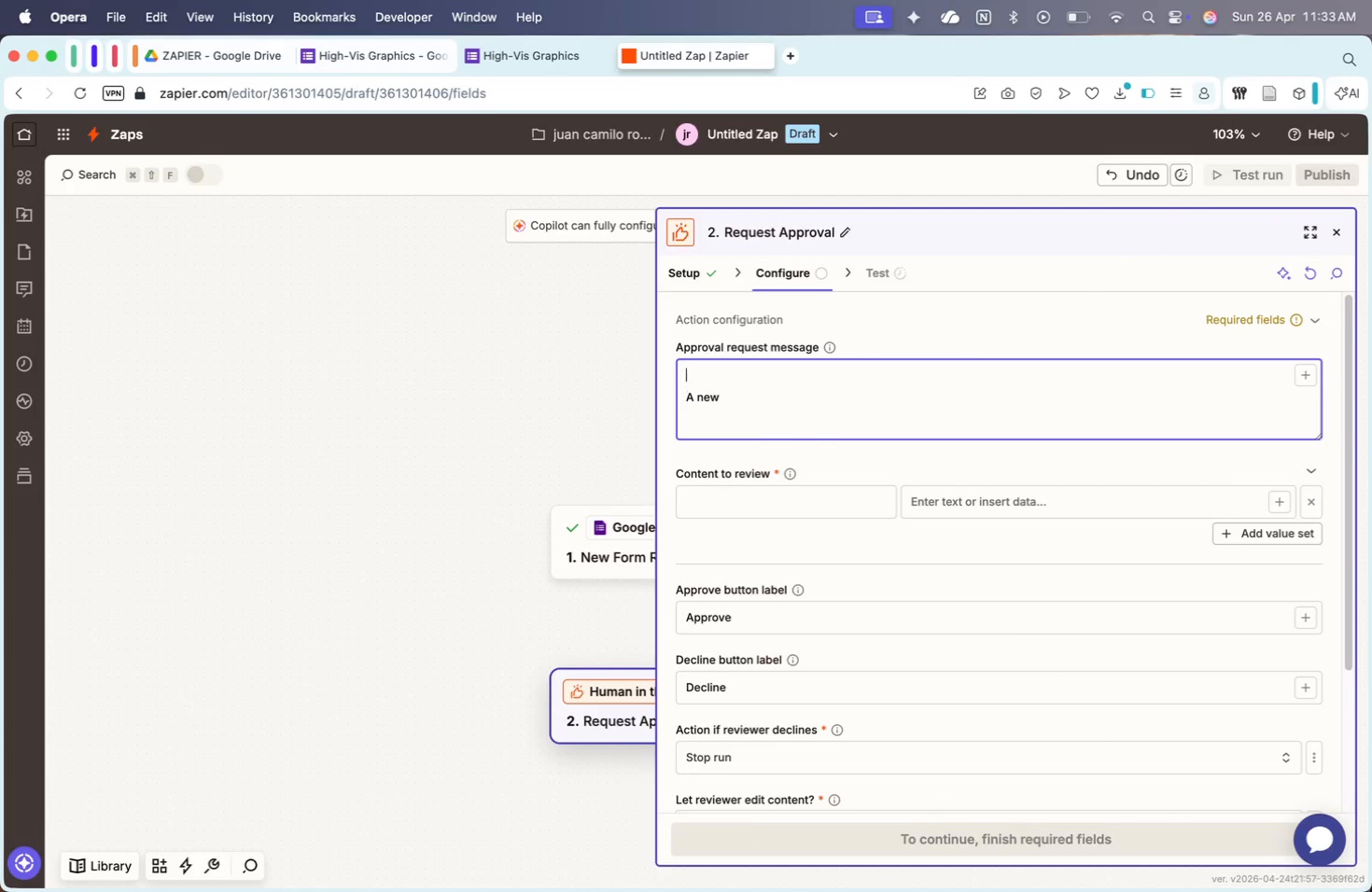 
key(ArrowUp)
 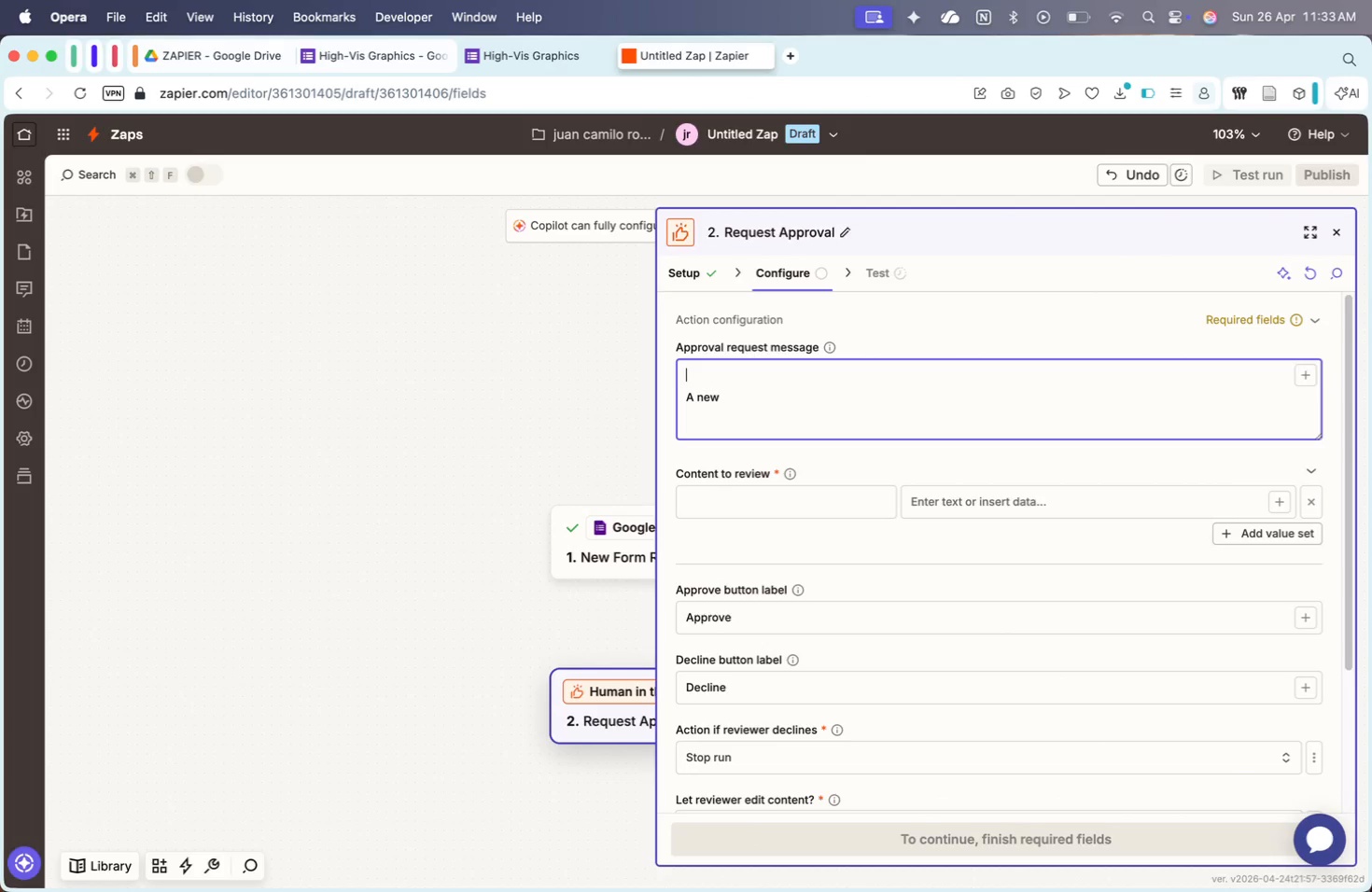 
type(Dear )
 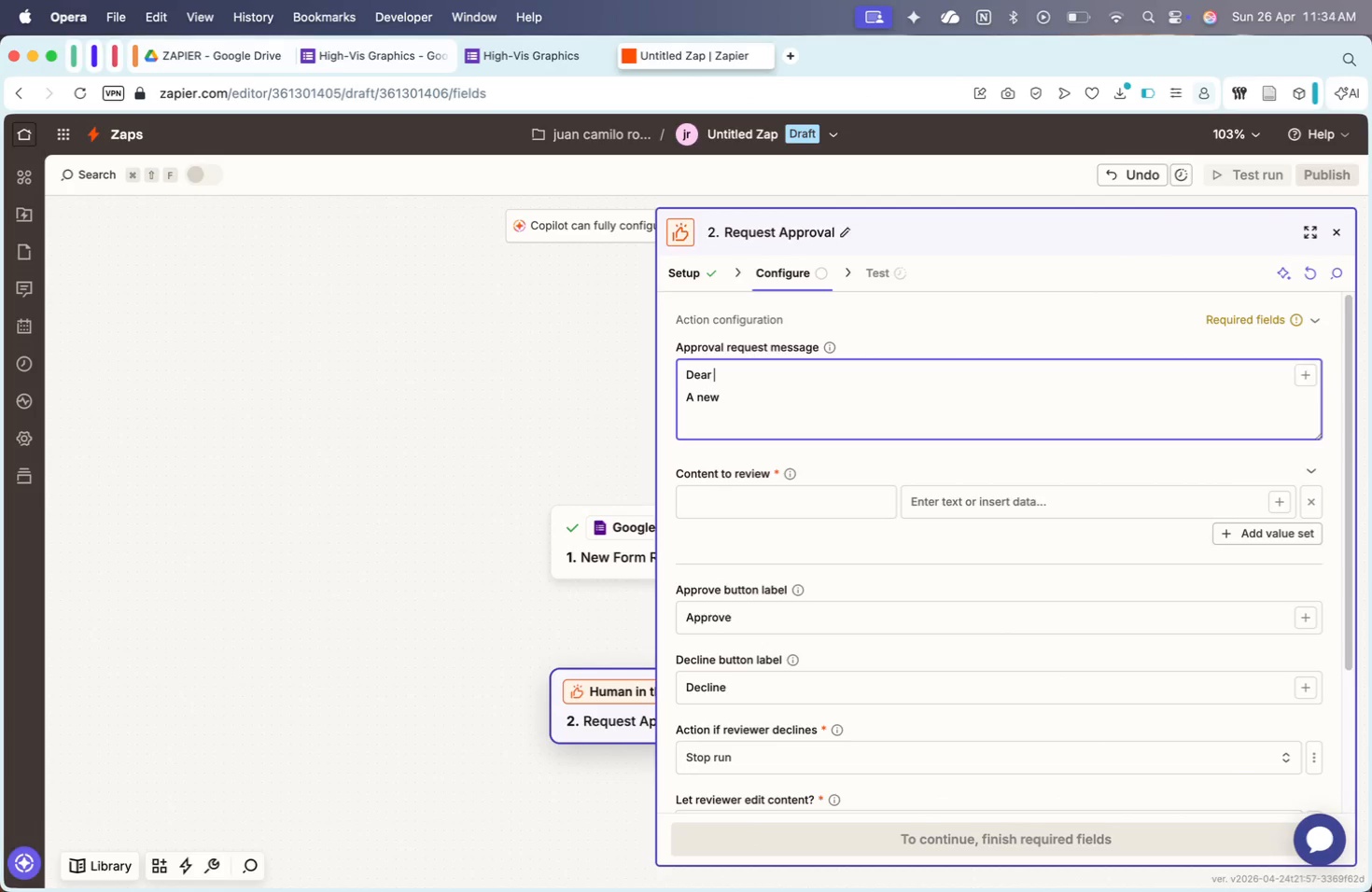 
key(Meta+CommandLeft)
 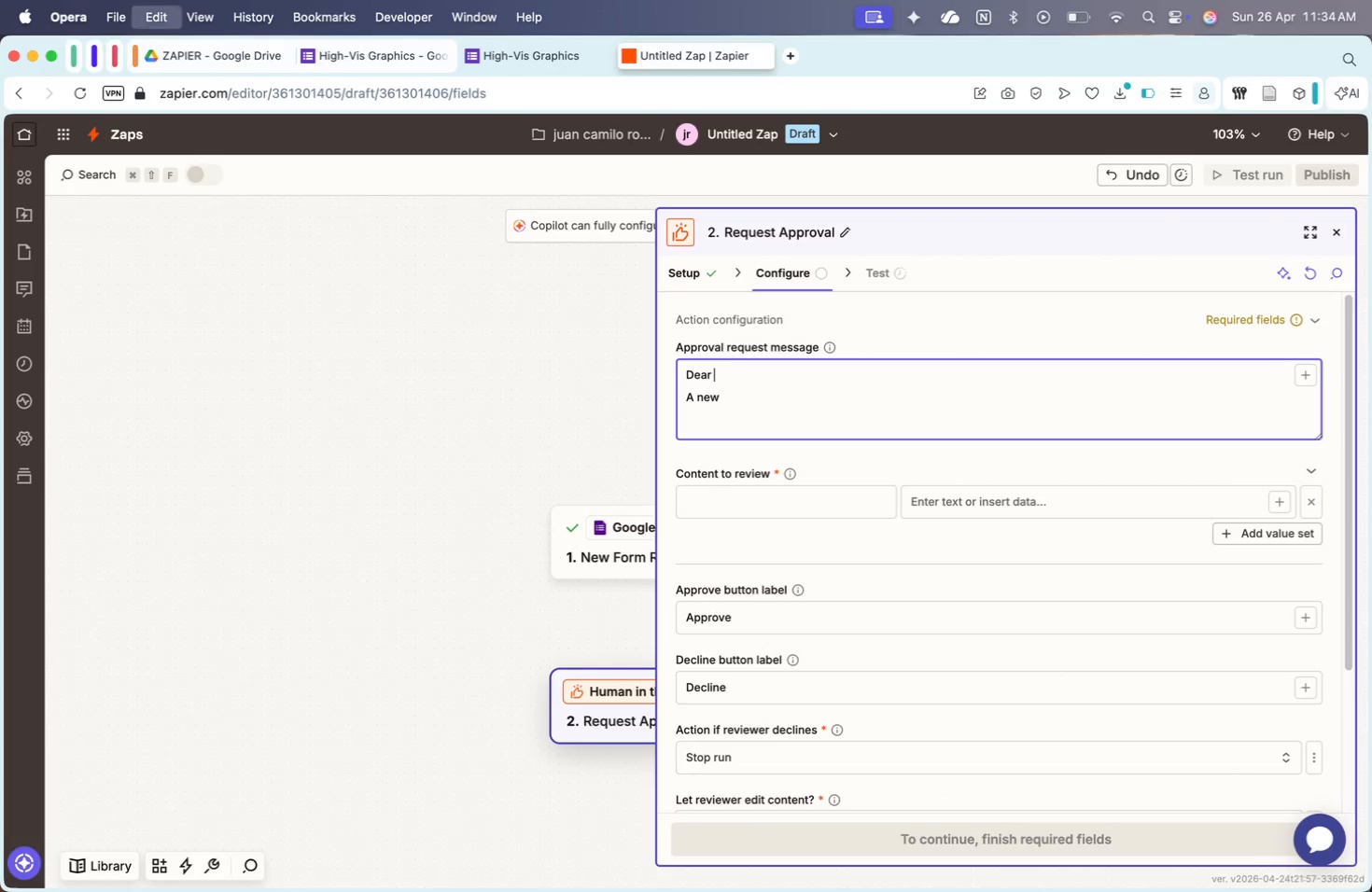 
key(Meta+V)
 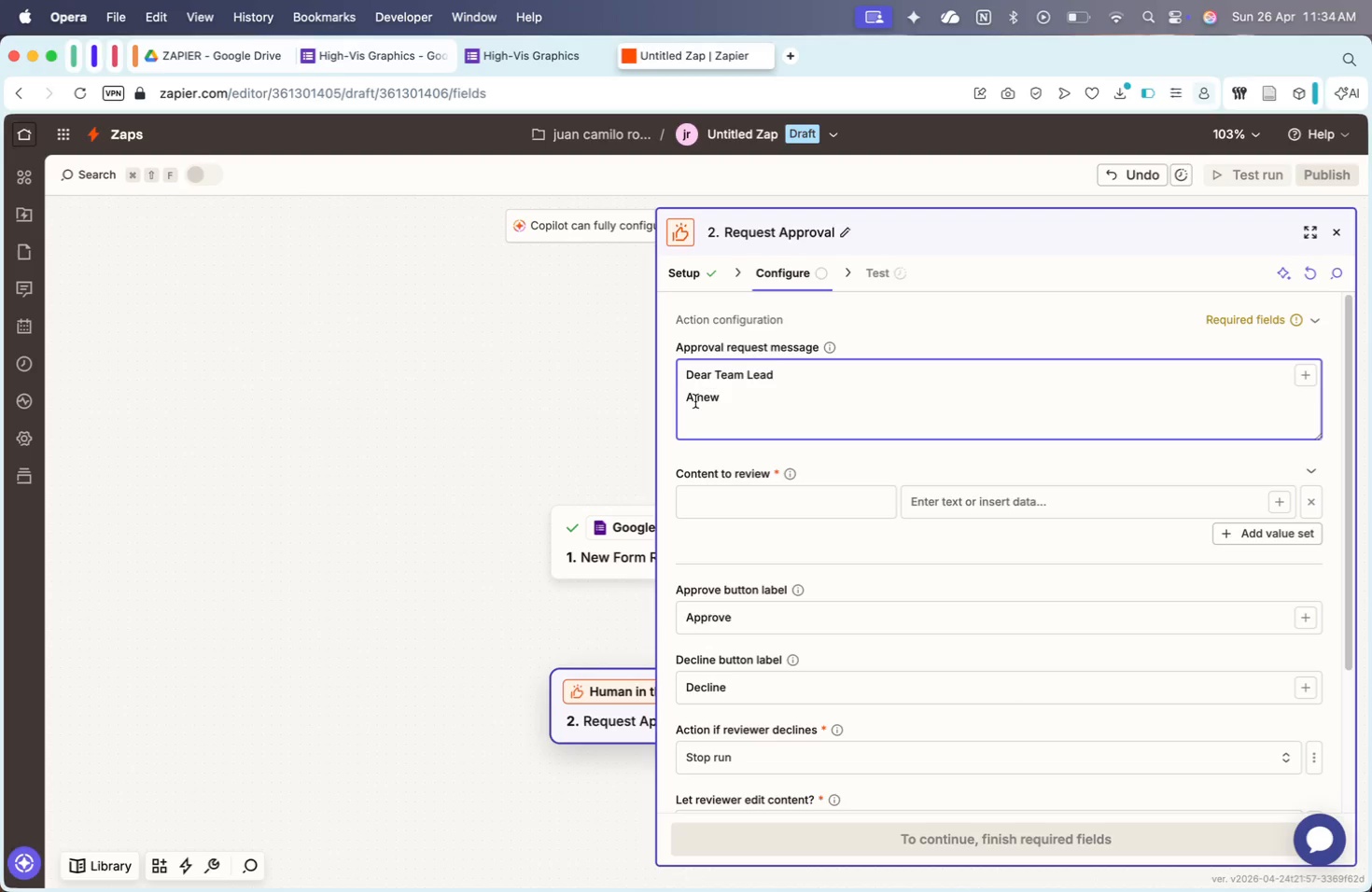 
key(Comma)
 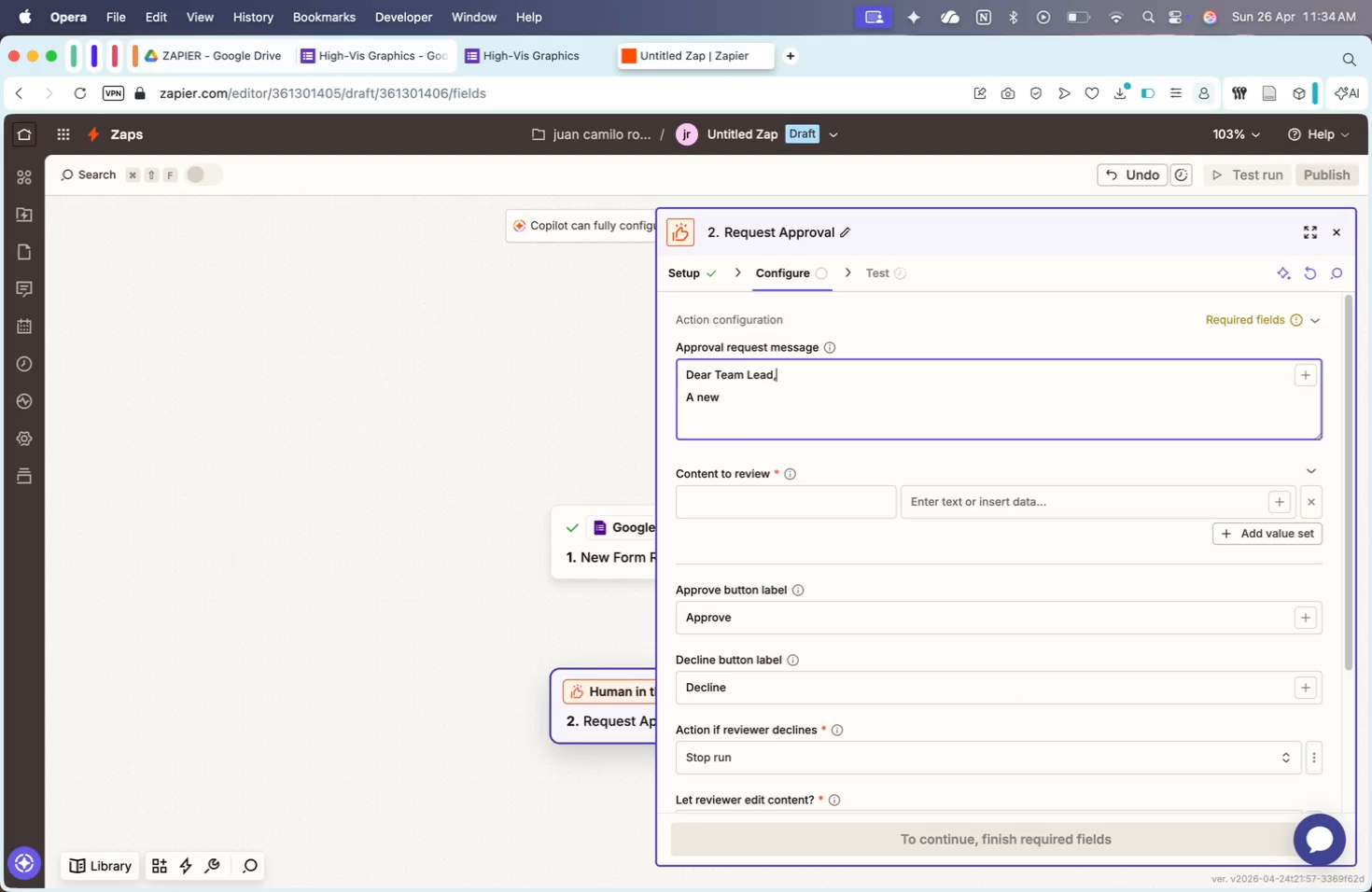 
key(Enter)
 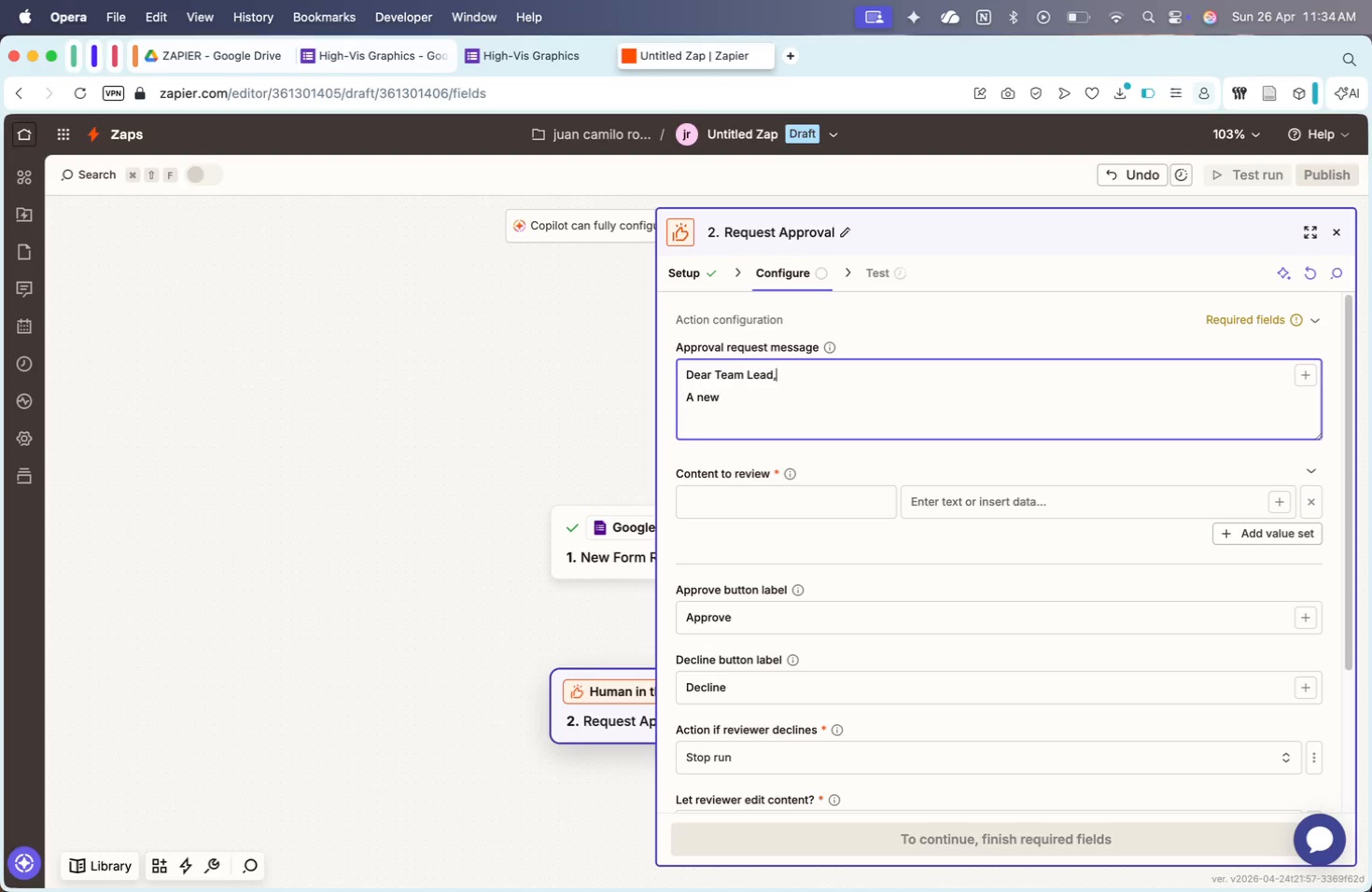 
key(Backspace)
 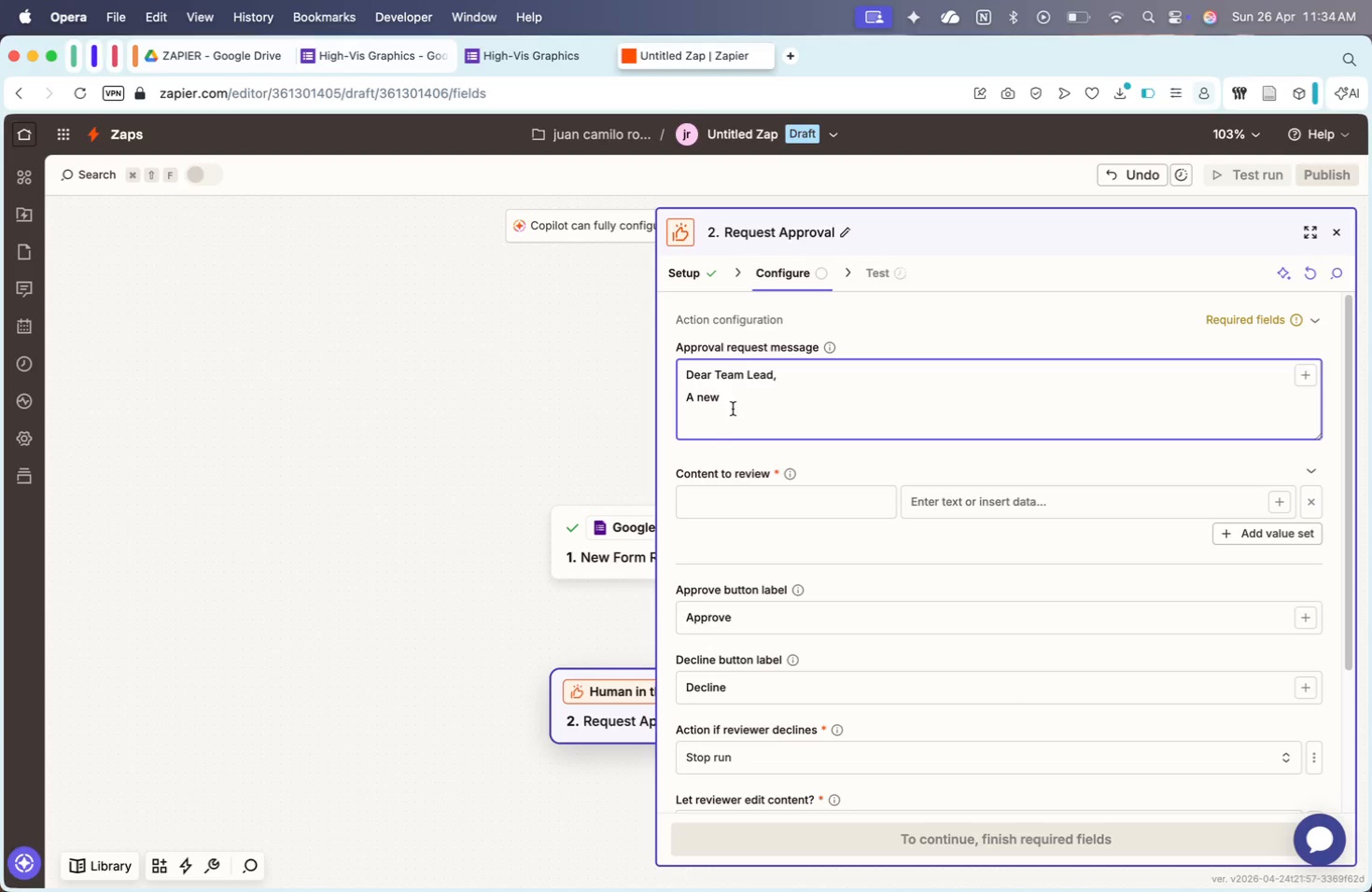 
left_click([735, 405])